 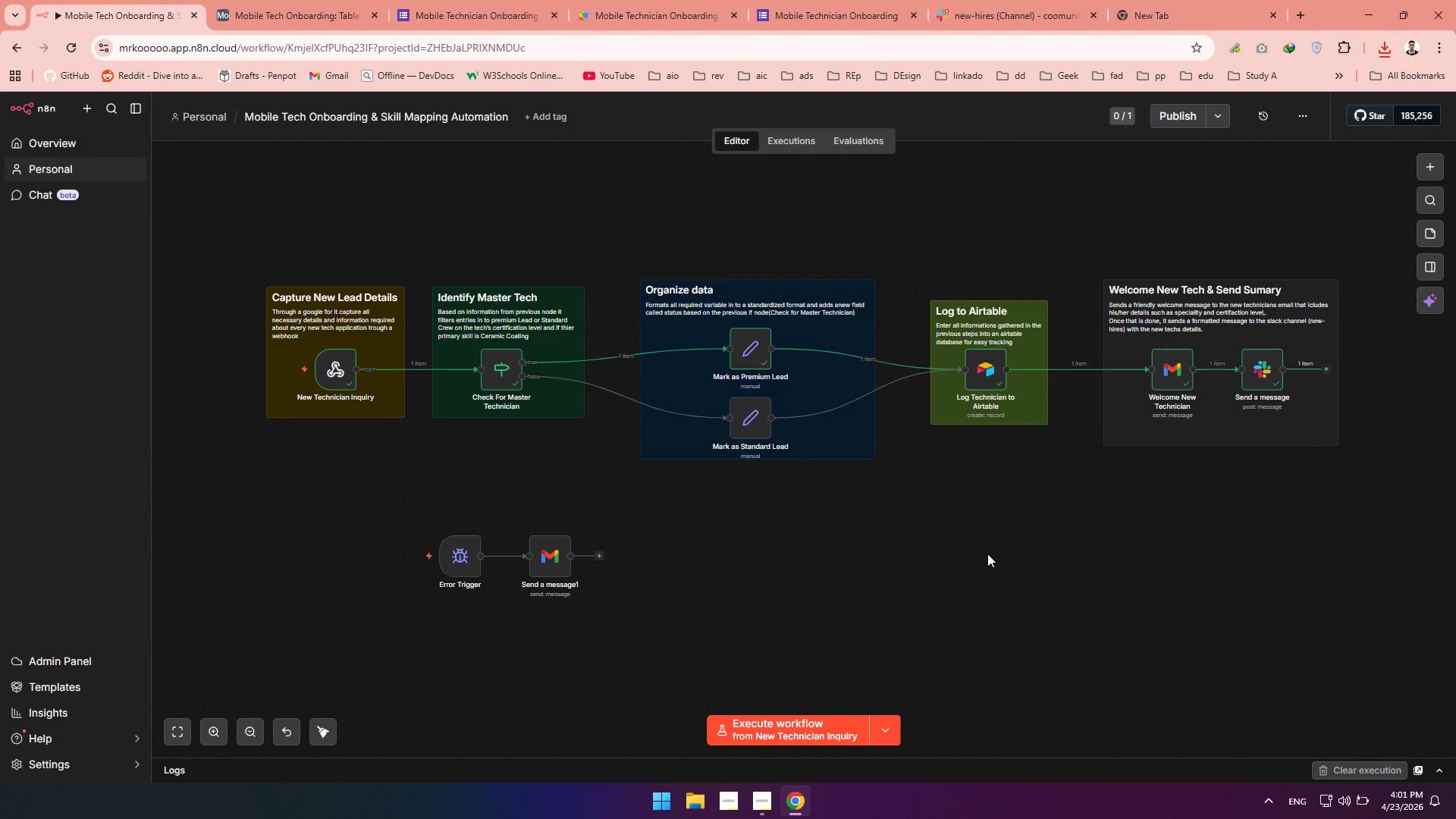 
hold_key(key=Space, duration=1.5)
 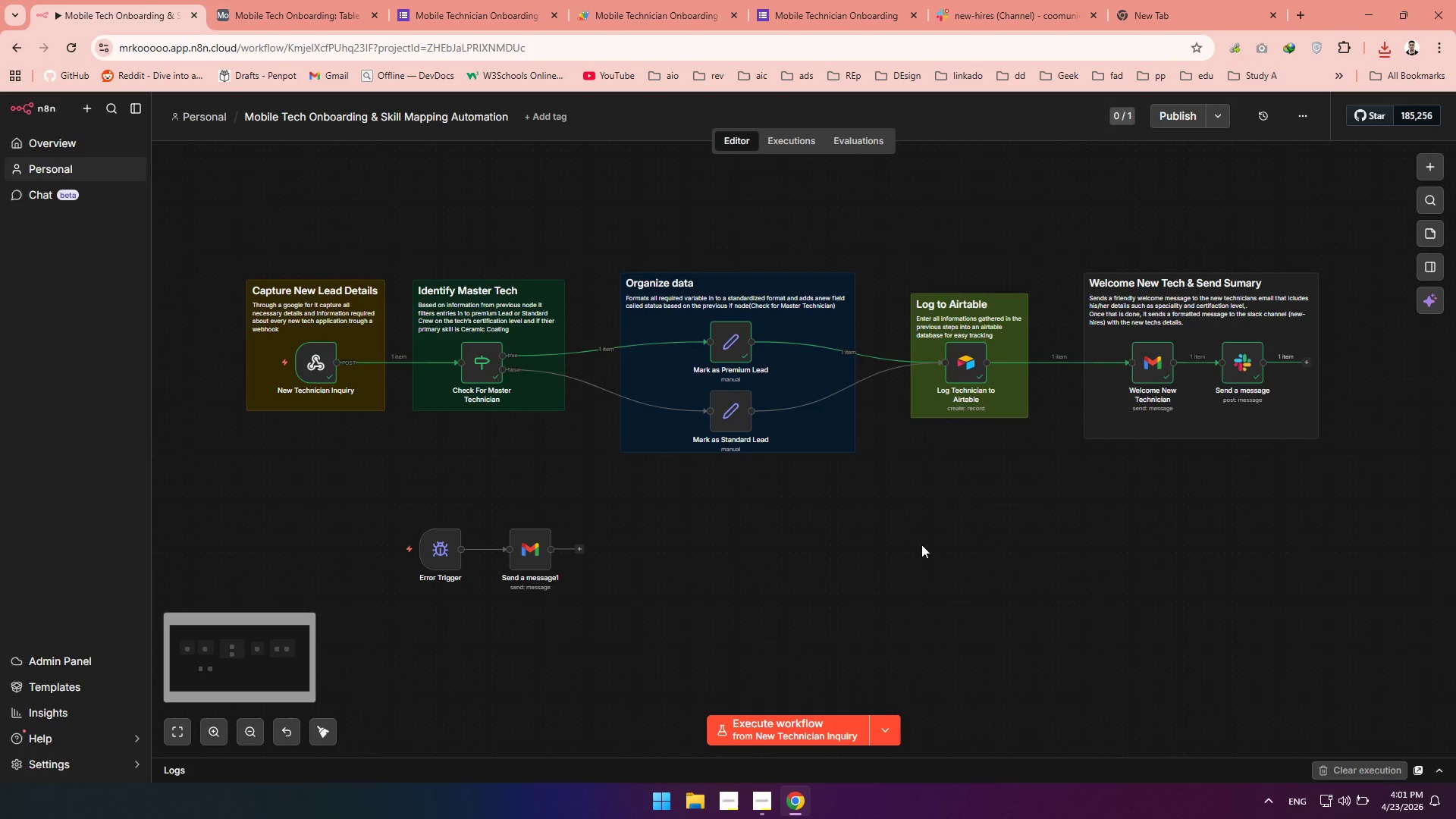 
left_click_drag(start_coordinate=[987, 554], to_coordinate=[967, 548])
 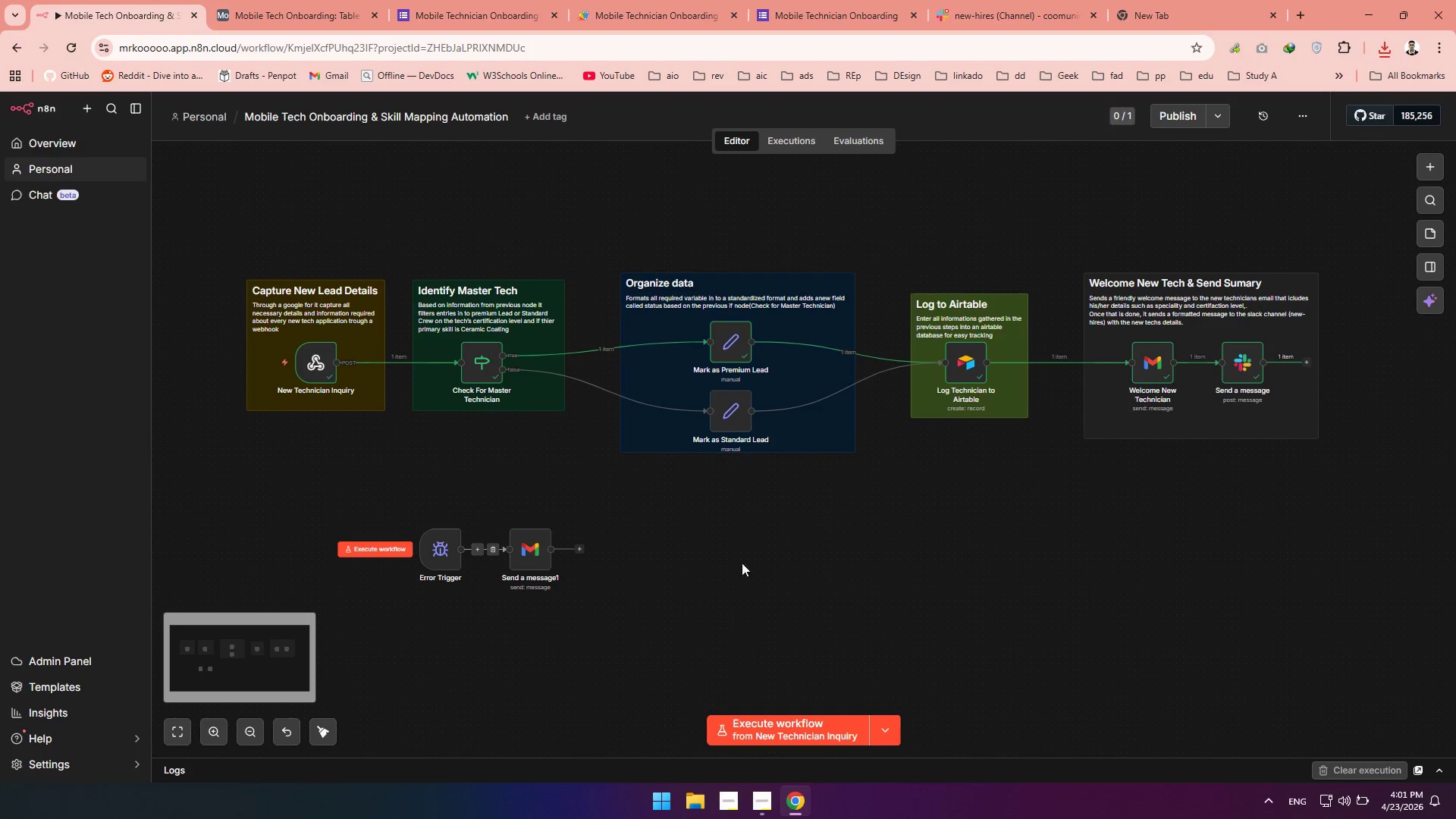 
hold_key(key=Space, duration=0.64)
 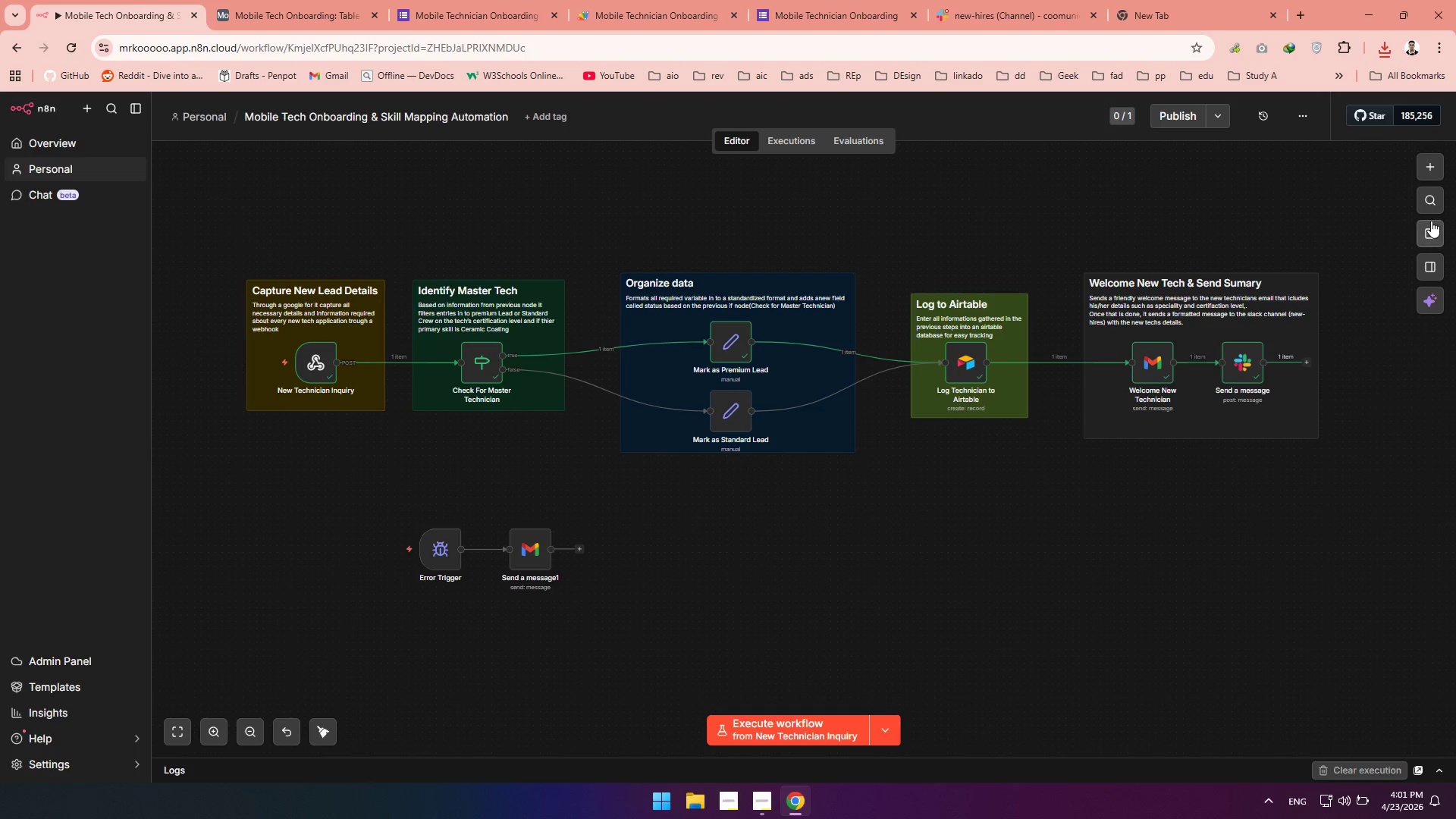 
left_click([1429, 224])
 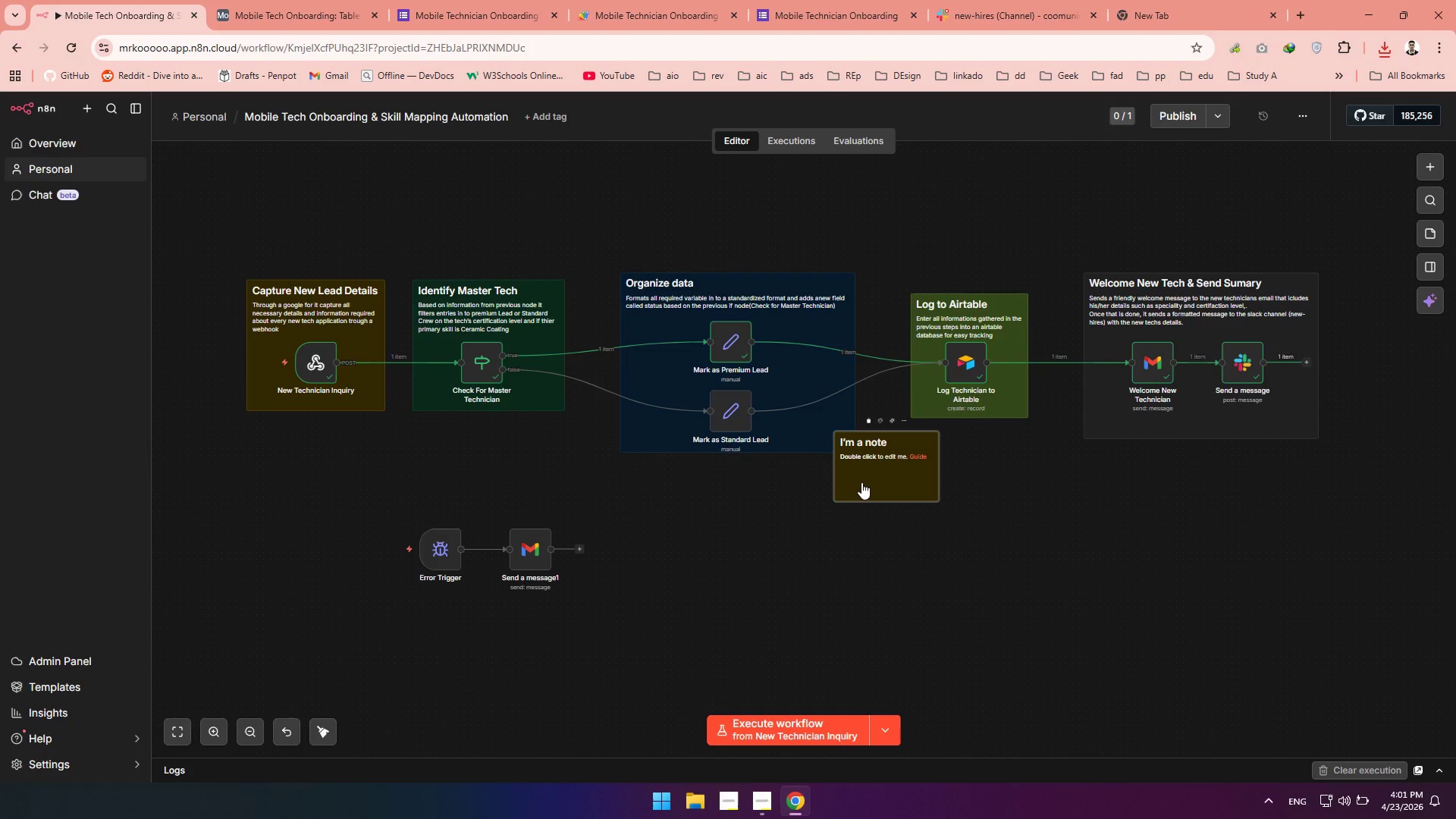 
left_click_drag(start_coordinate=[862, 482], to_coordinate=[713, 622])
 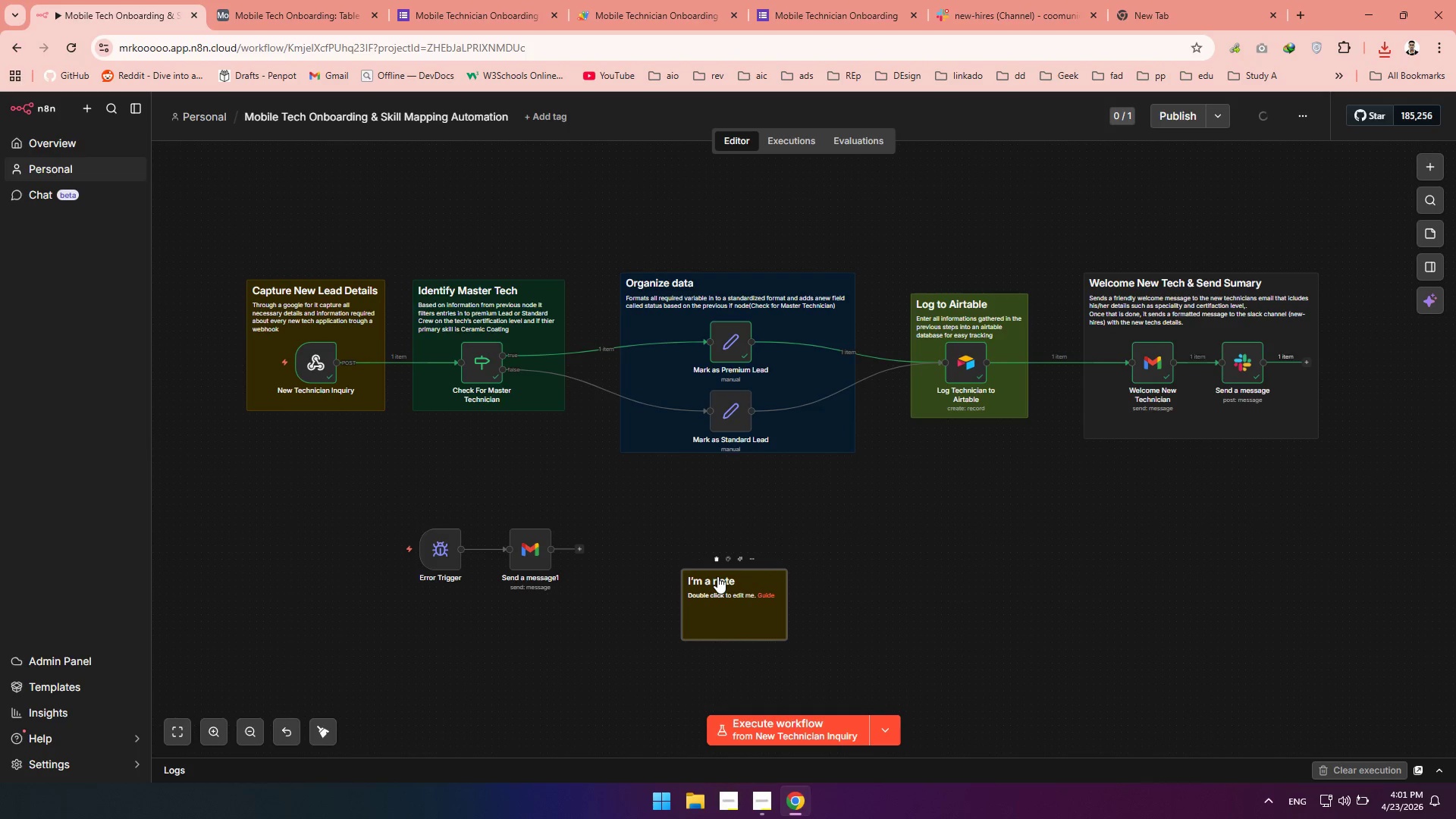 
double_click([717, 576])
 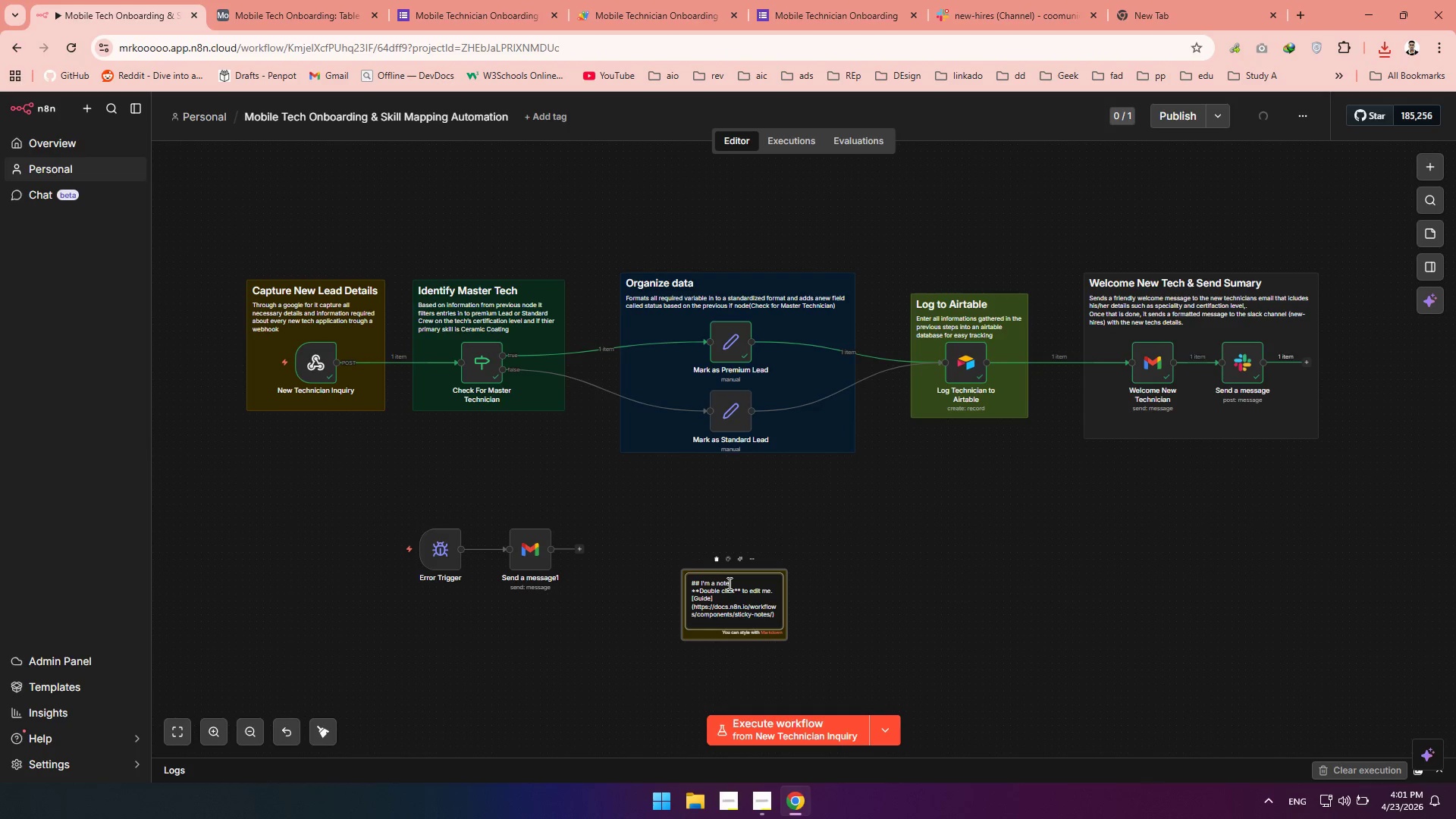 
left_click_drag(start_coordinate=[728, 583], to_coordinate=[701, 582])
 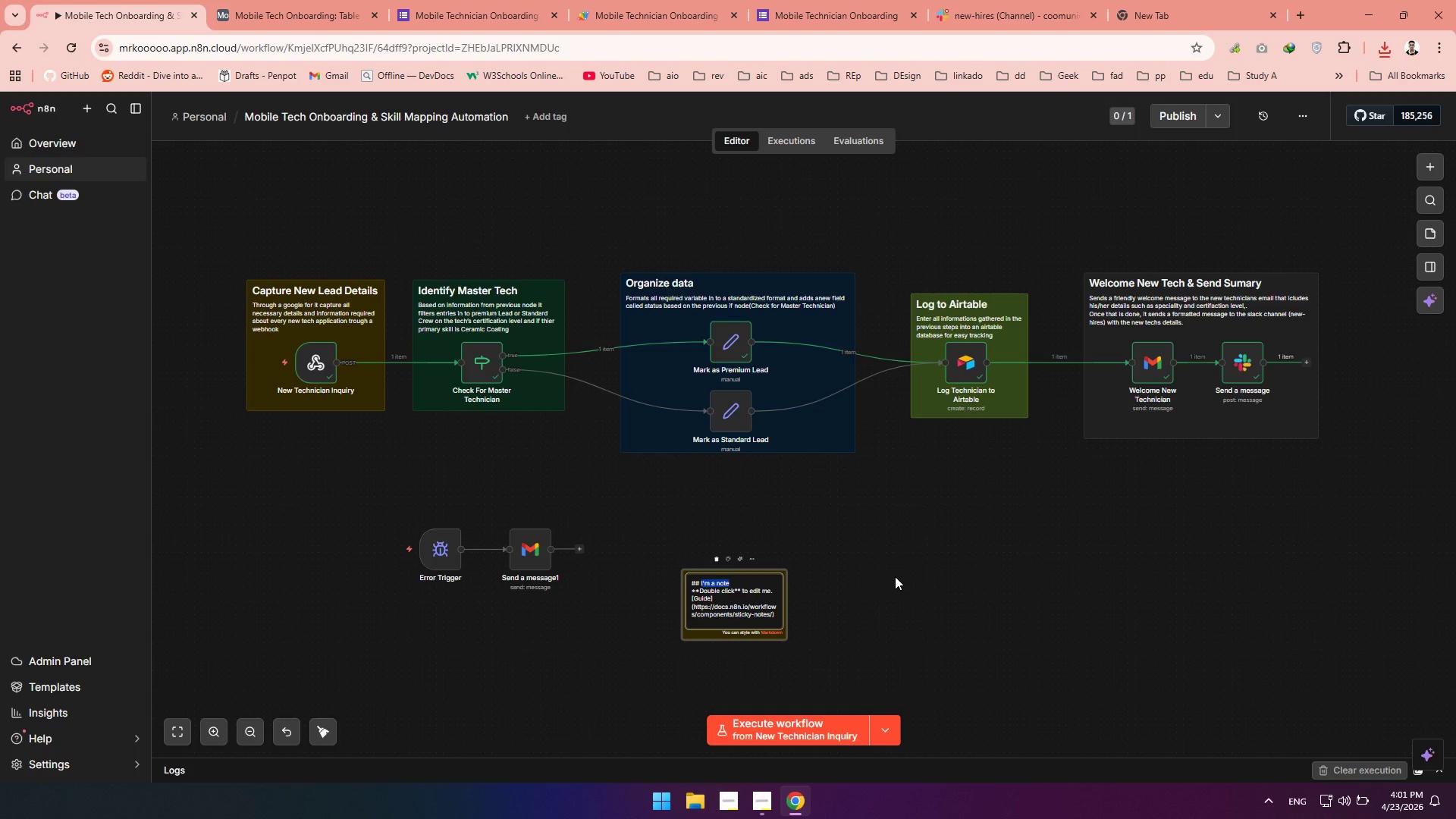 
type(Notify Error)
 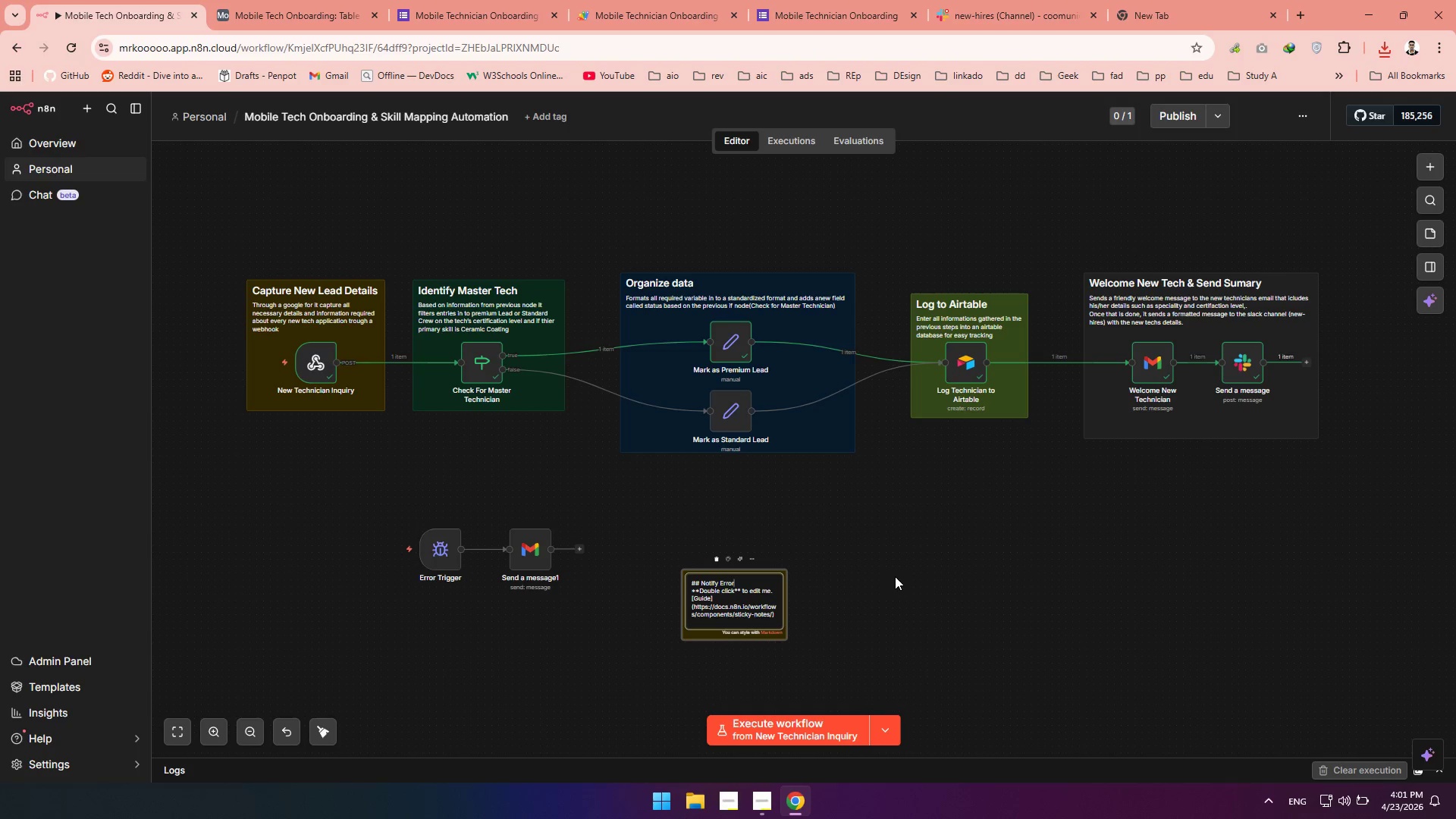 
left_click([740, 620])
 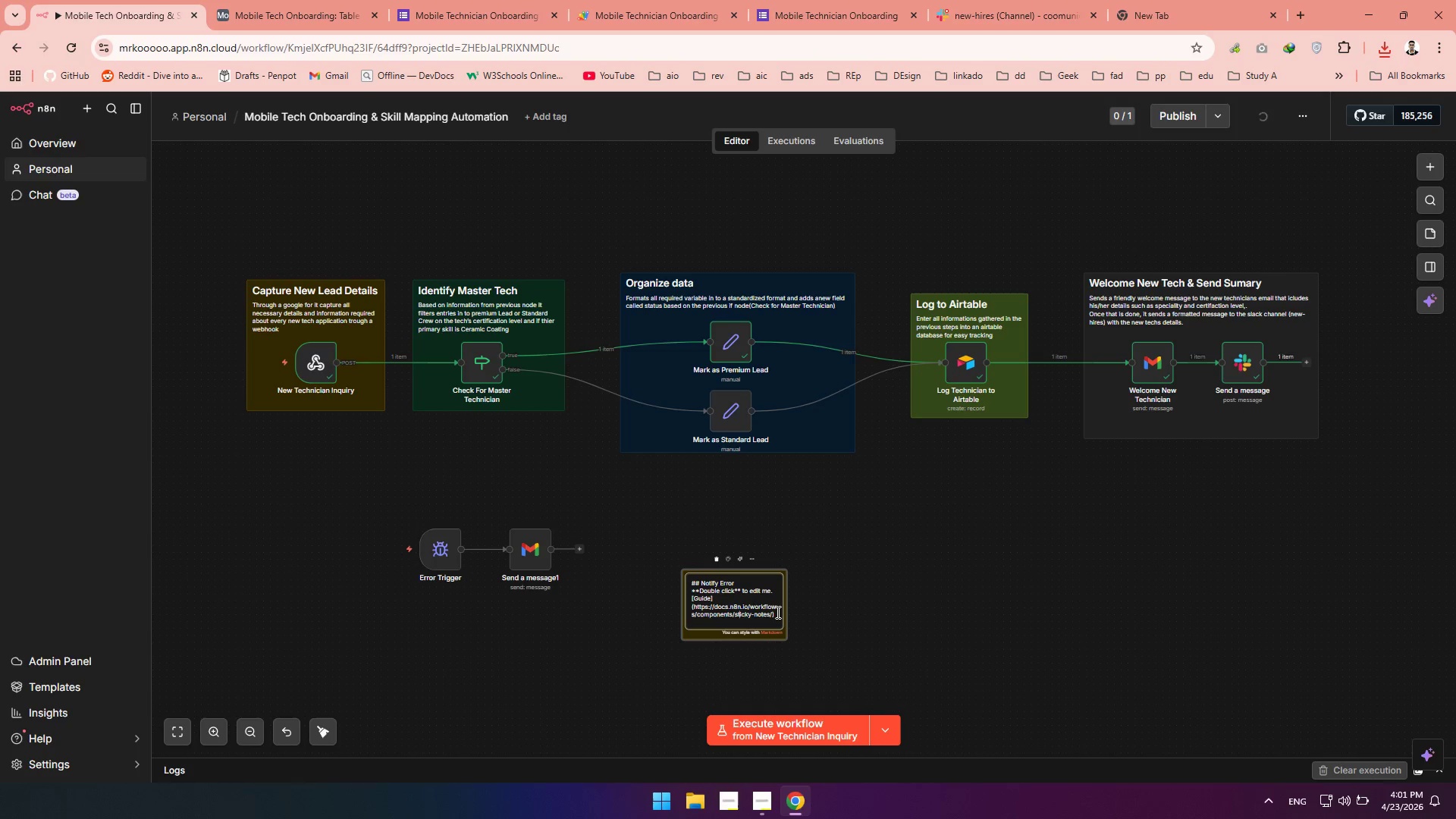 
left_click_drag(start_coordinate=[777, 612], to_coordinate=[691, 592])
 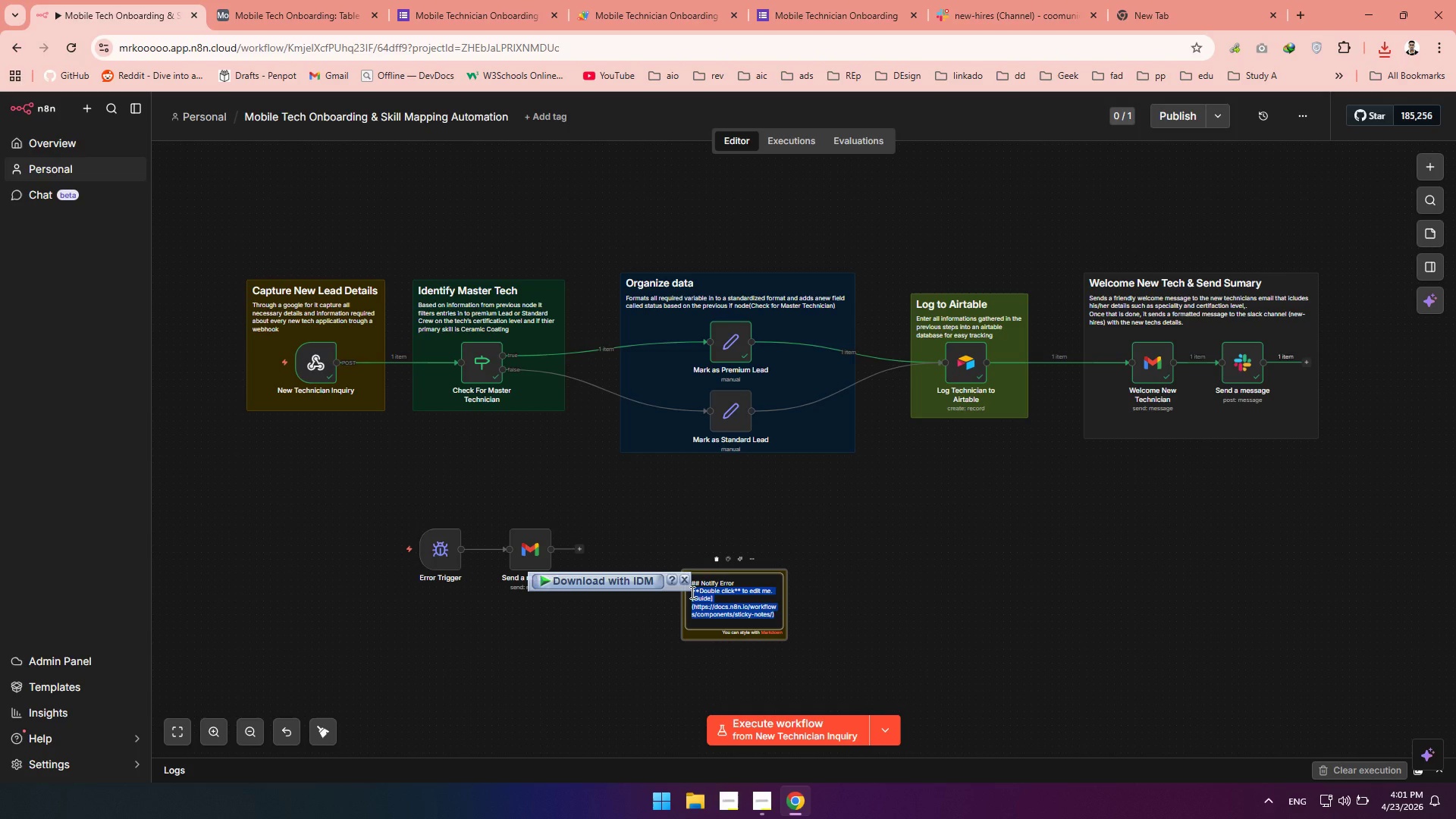 
hold_key(key=ShiftLeft, duration=0.44)